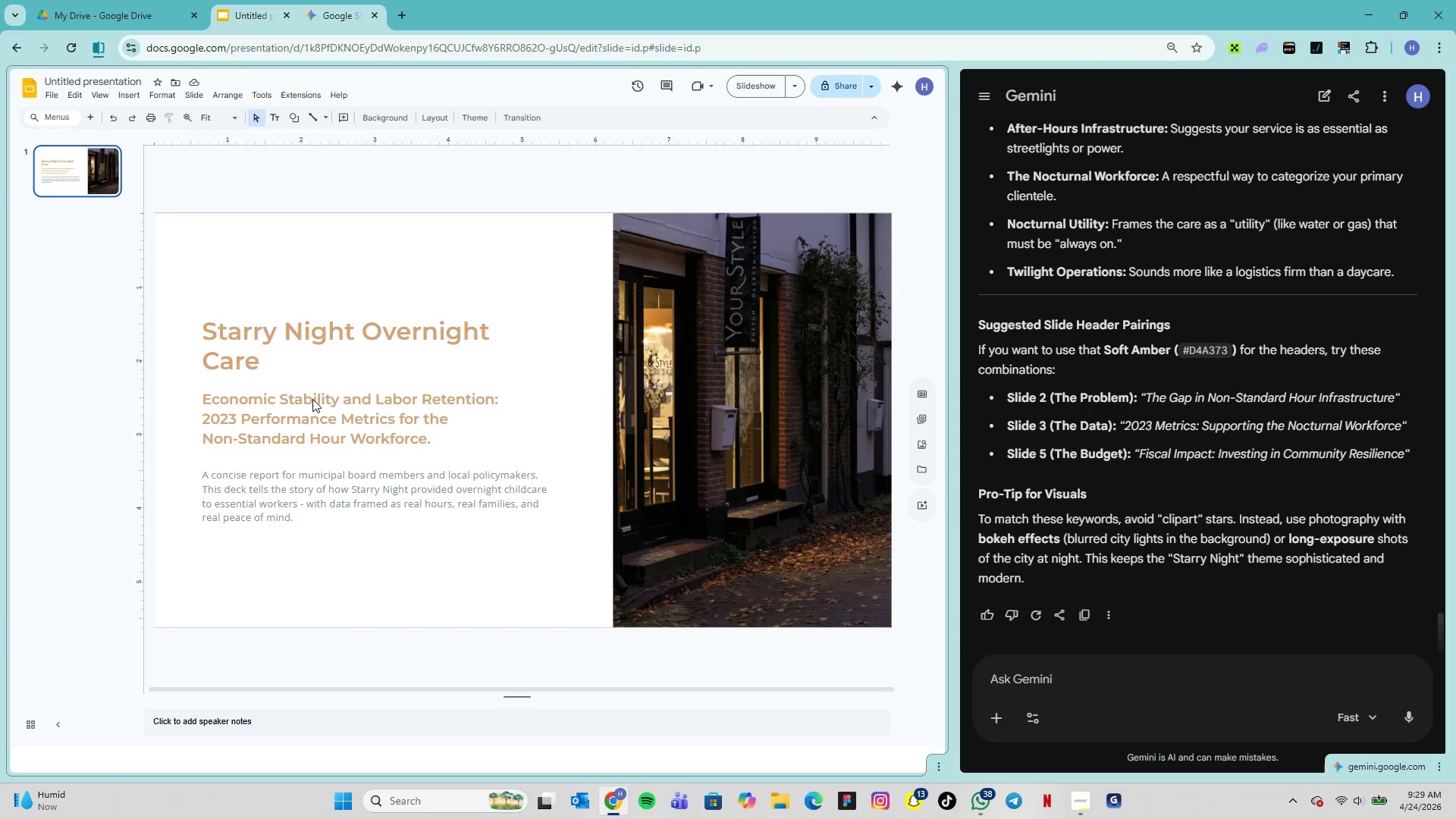 
left_click([486, 572])
 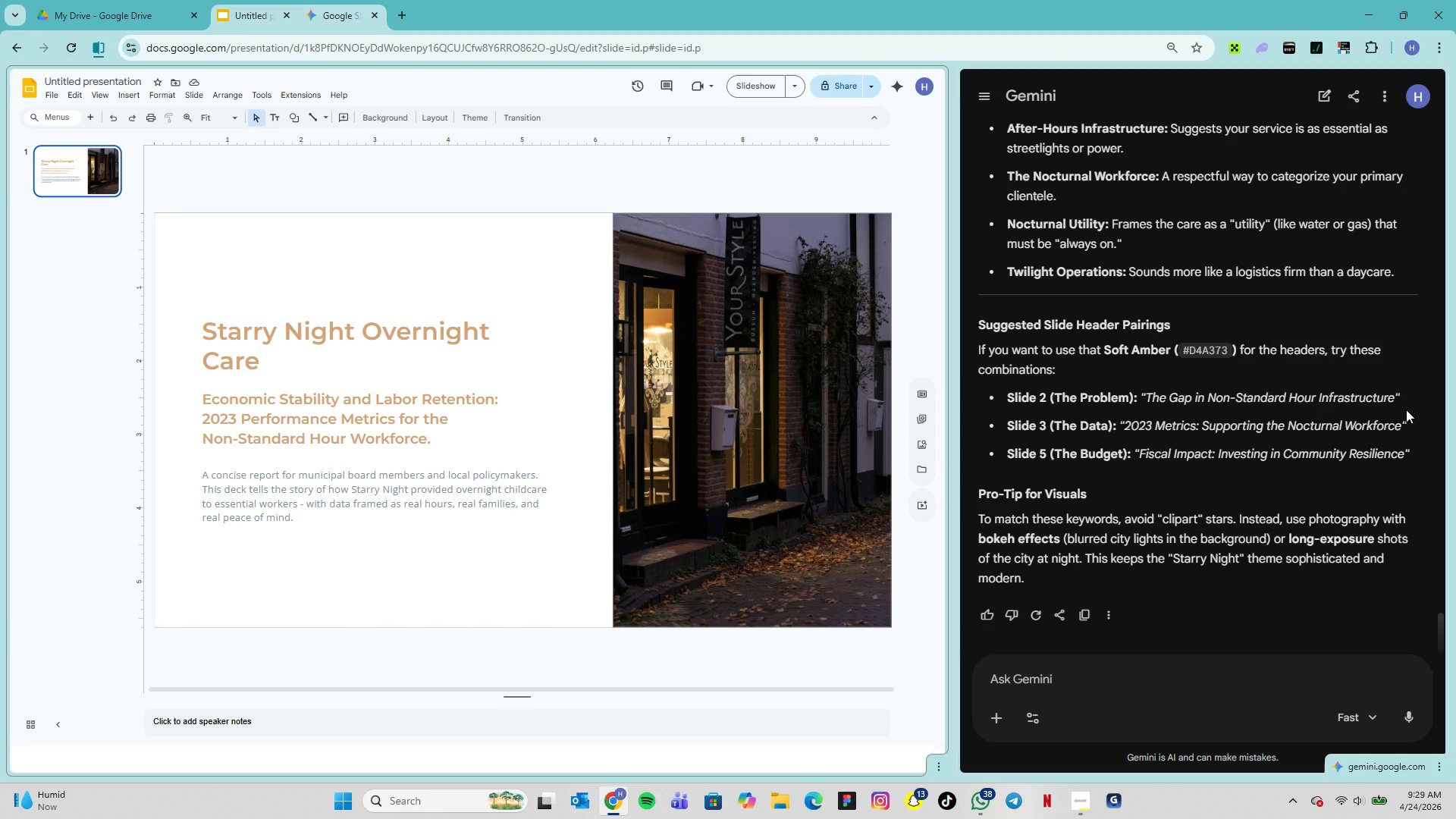 
wait(43.78)
 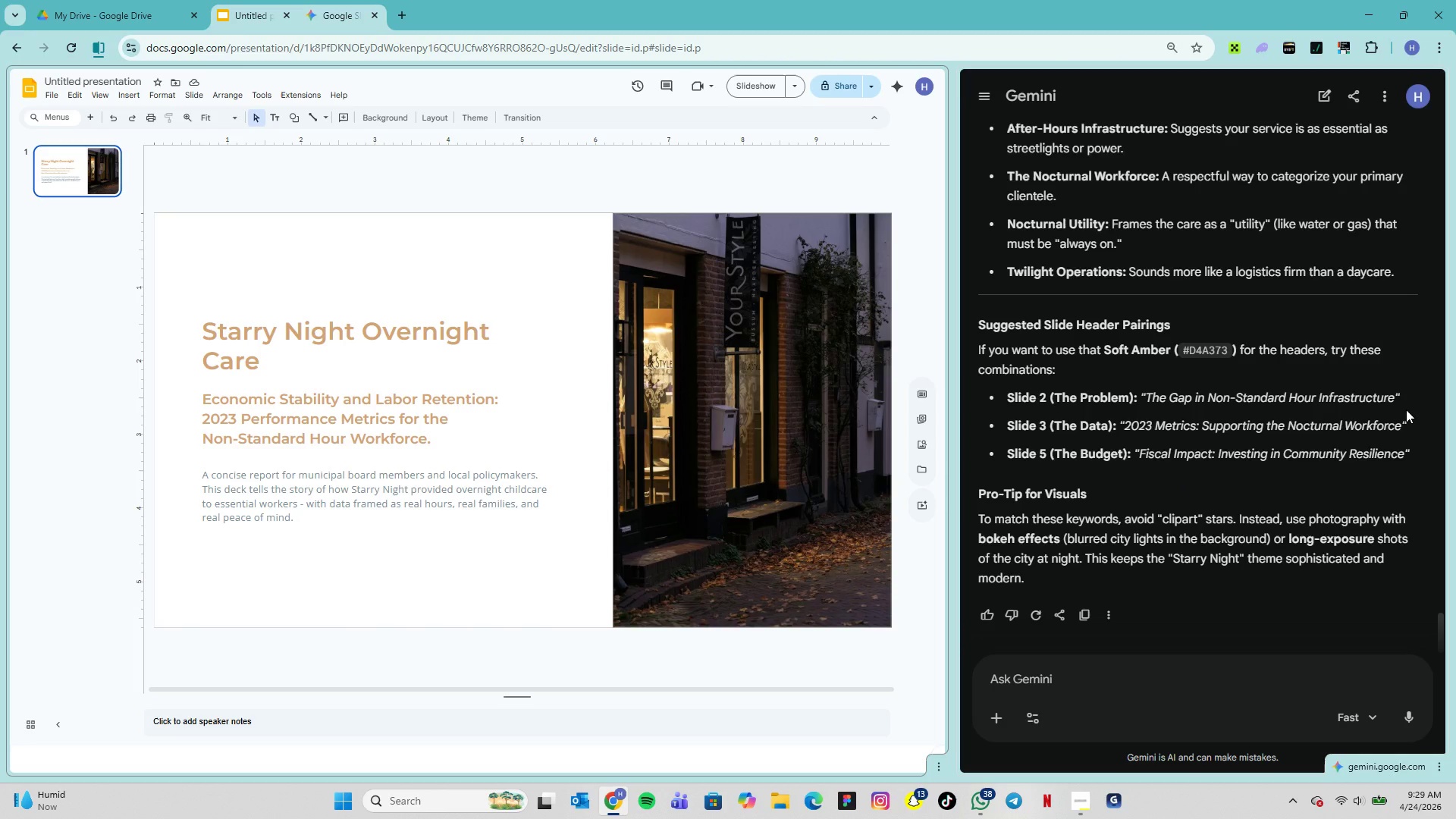 
left_click([89, 123])
 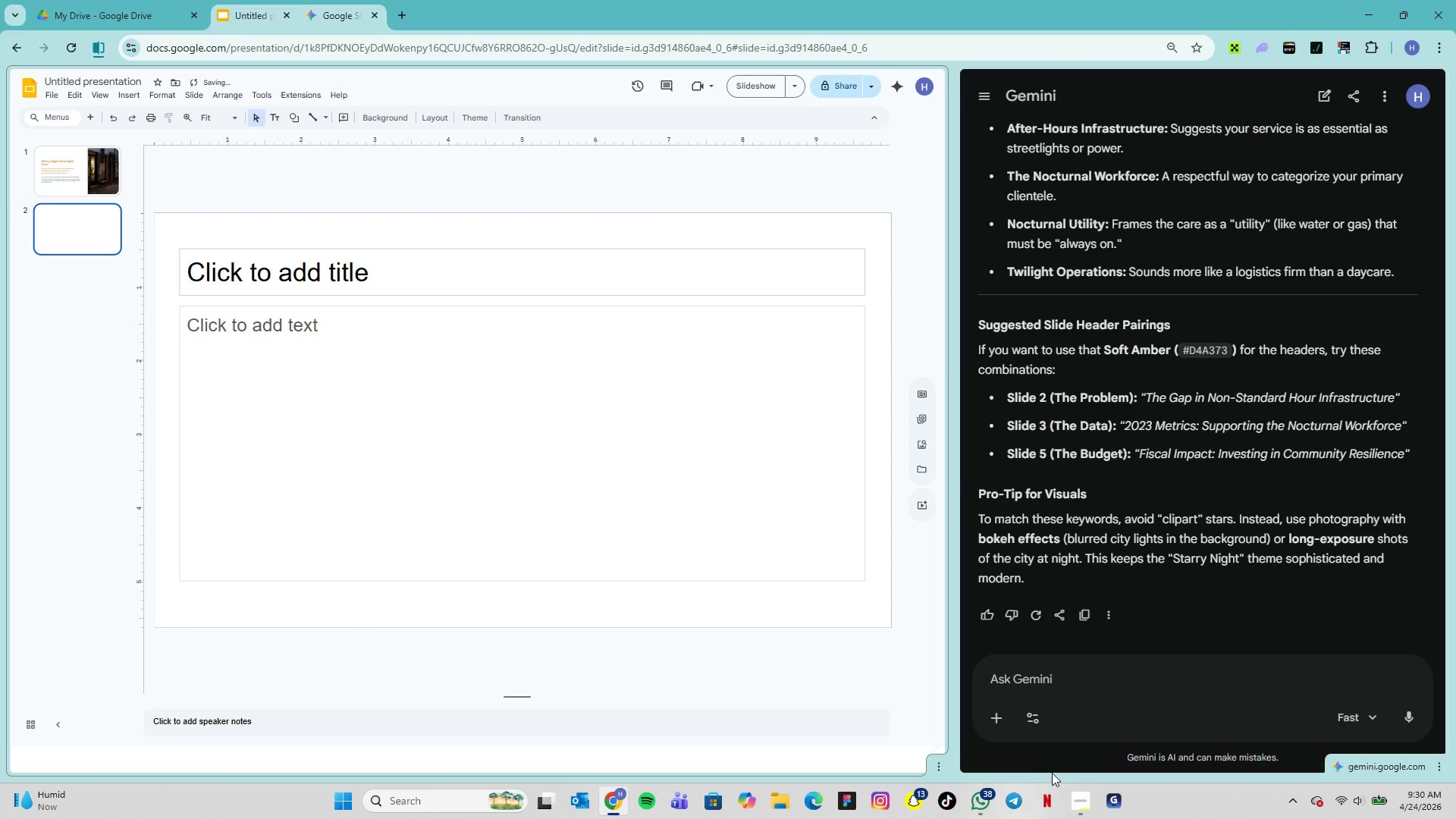 
left_click([1080, 799])